 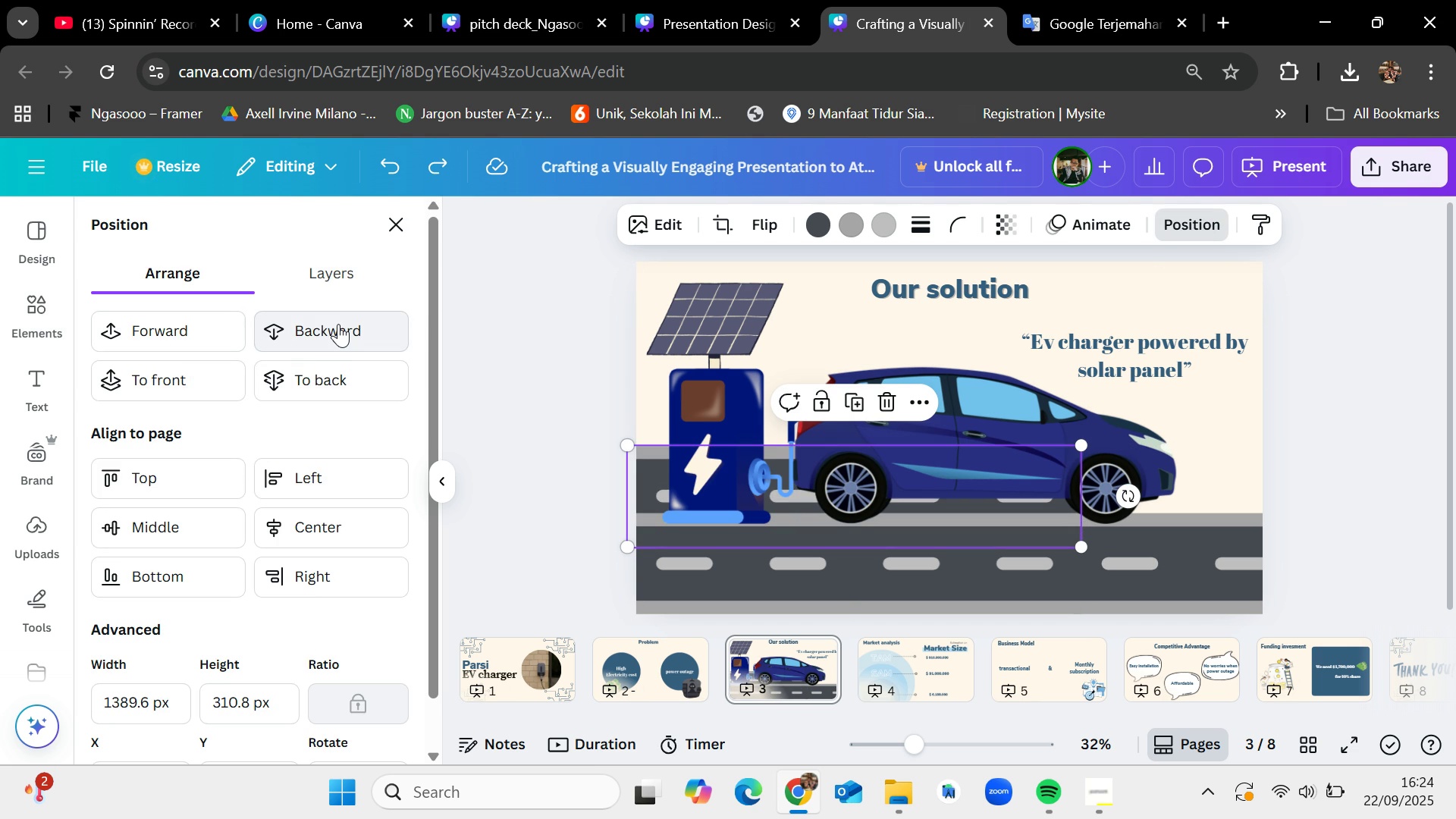 
key(Control+Z)
 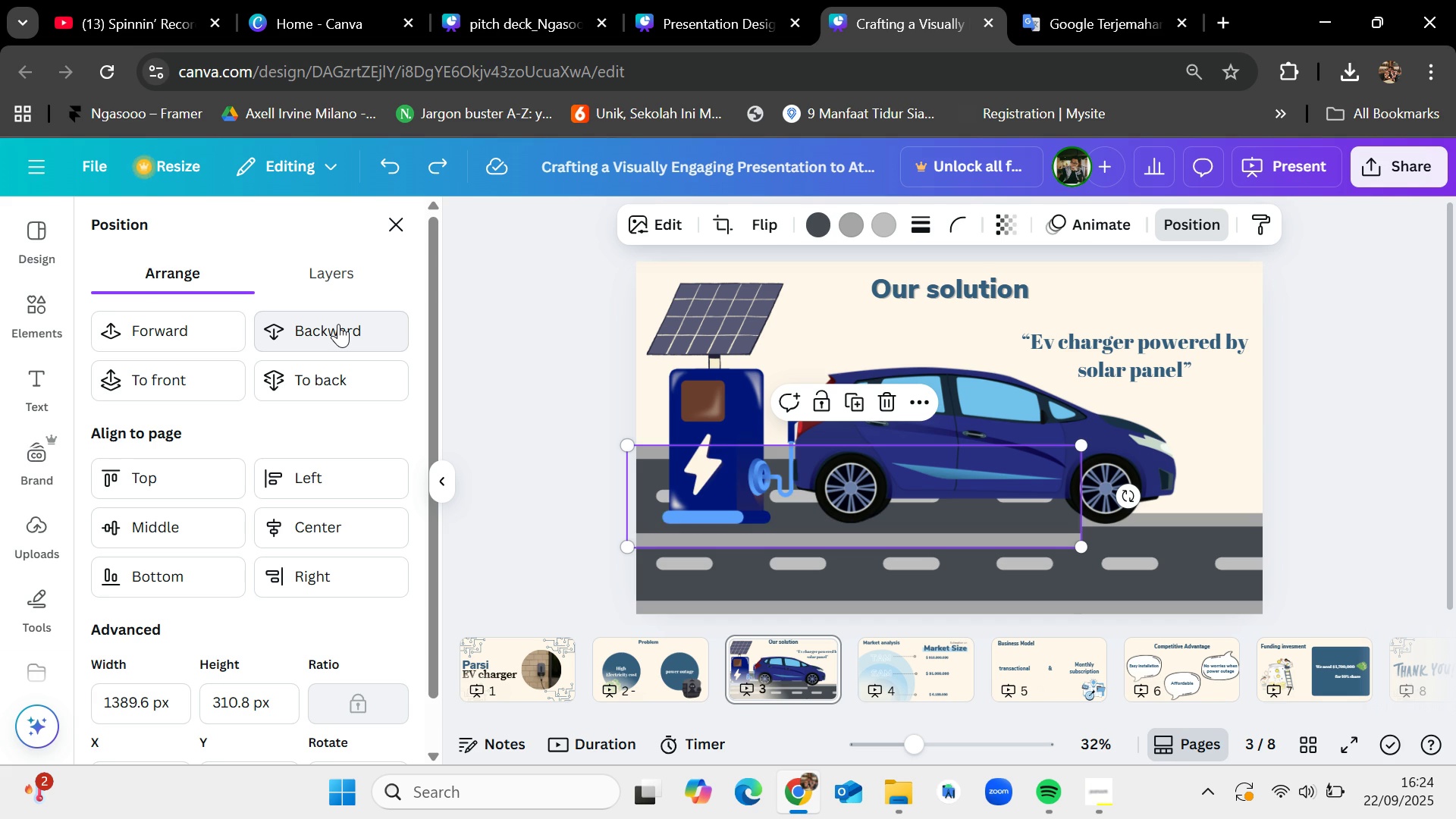 
key(Control+Z)
 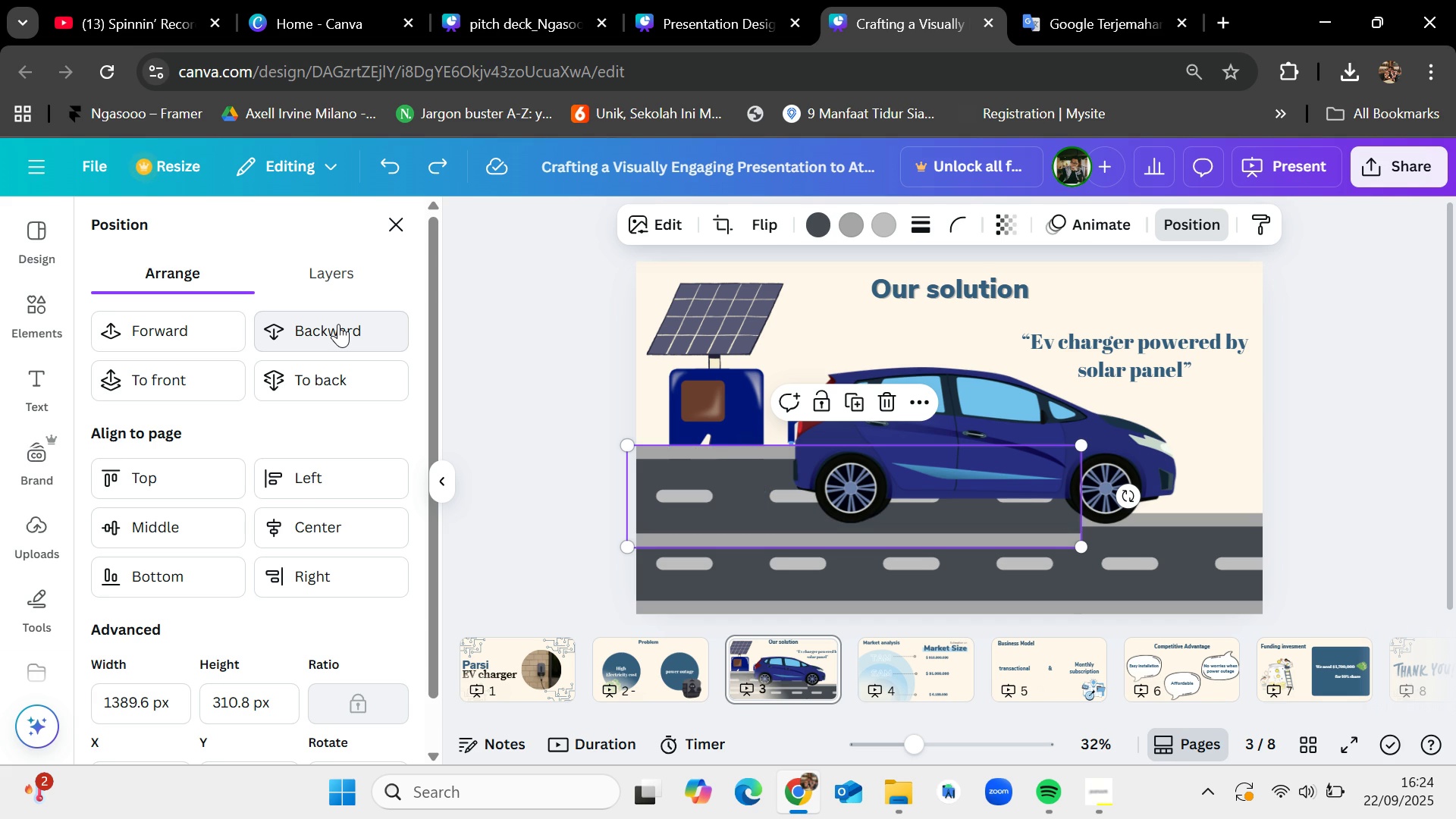 
key(Control+Z)
 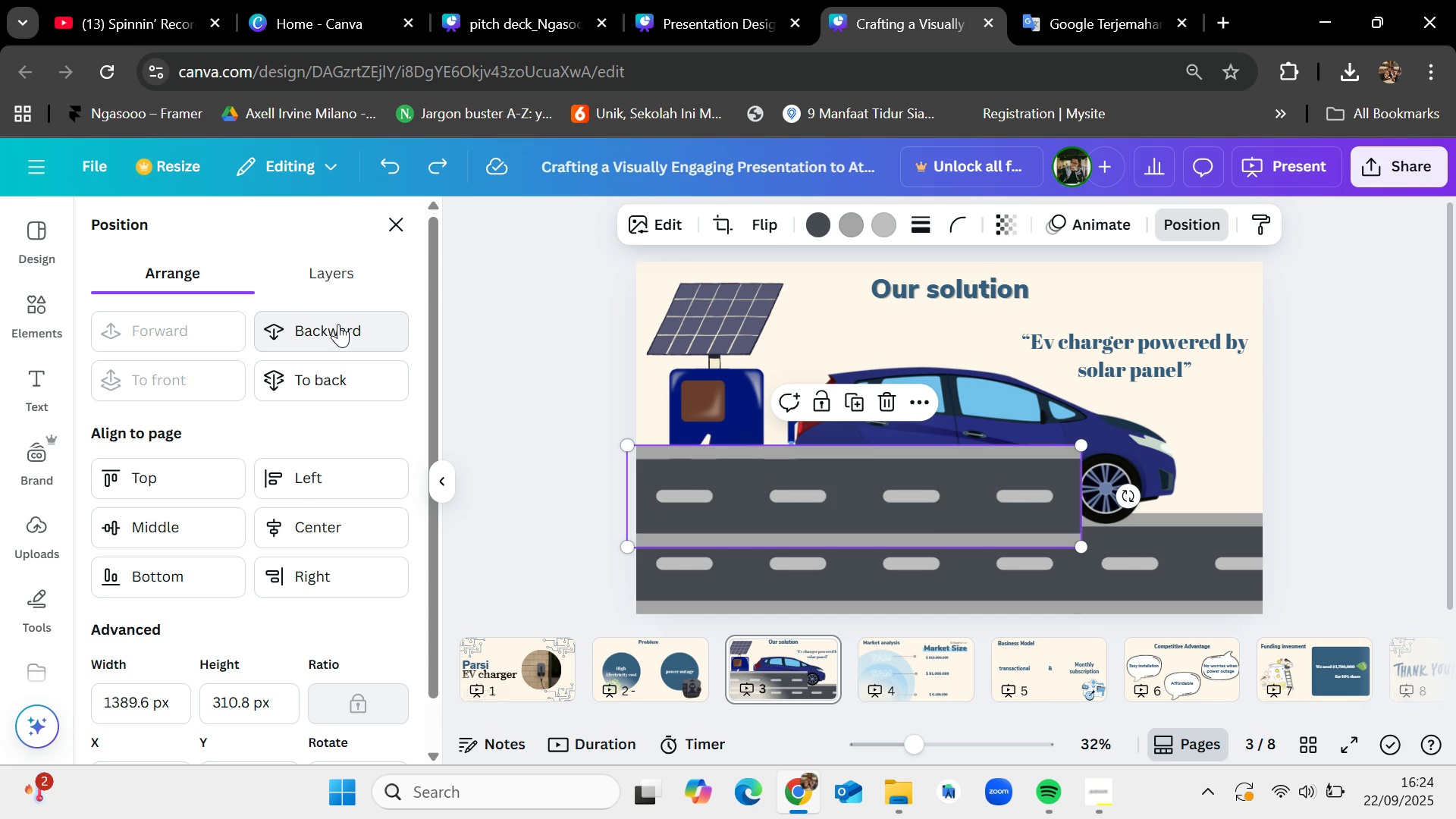 
key(Control+Z)
 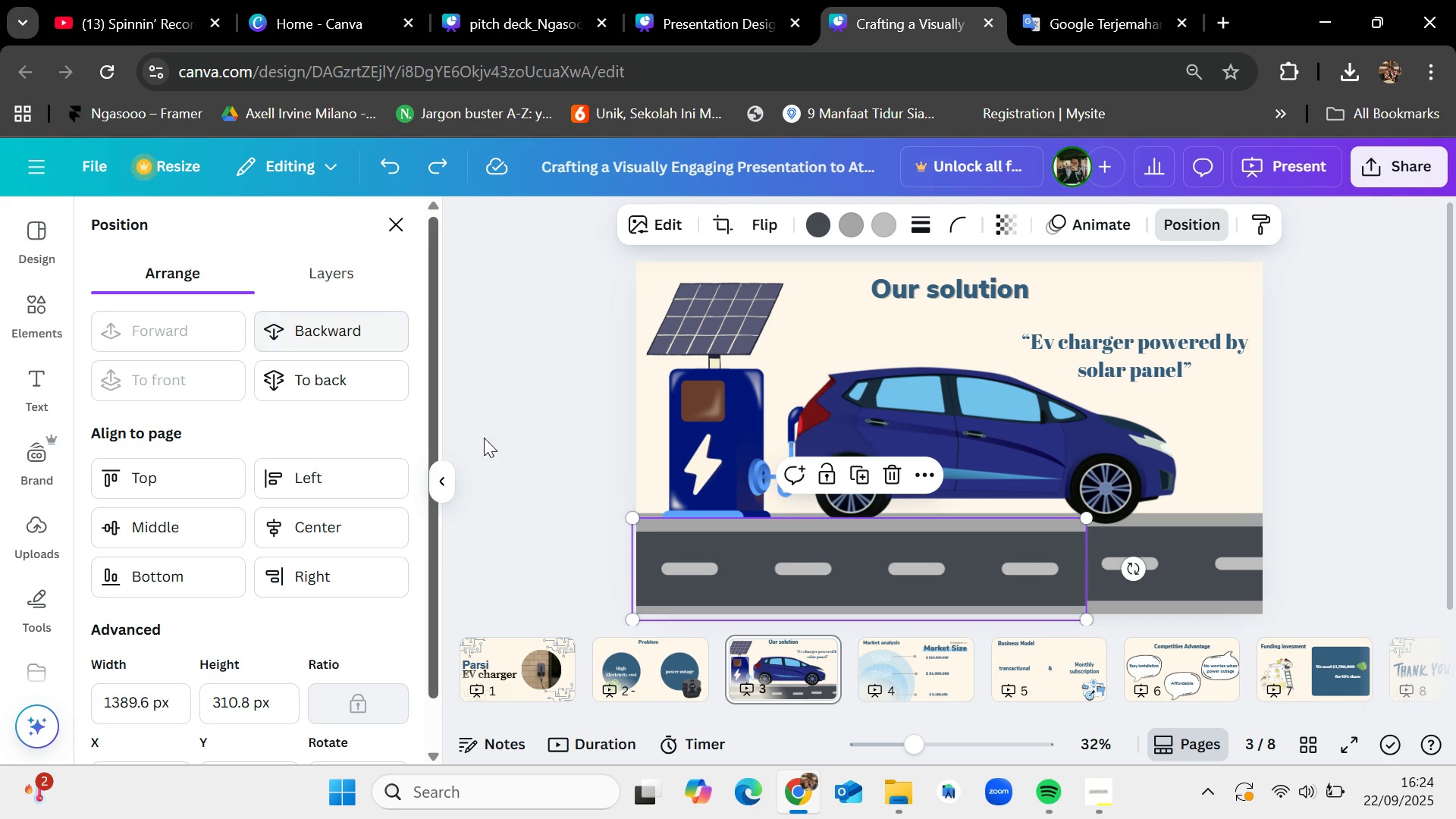 
left_click([496, 453])
 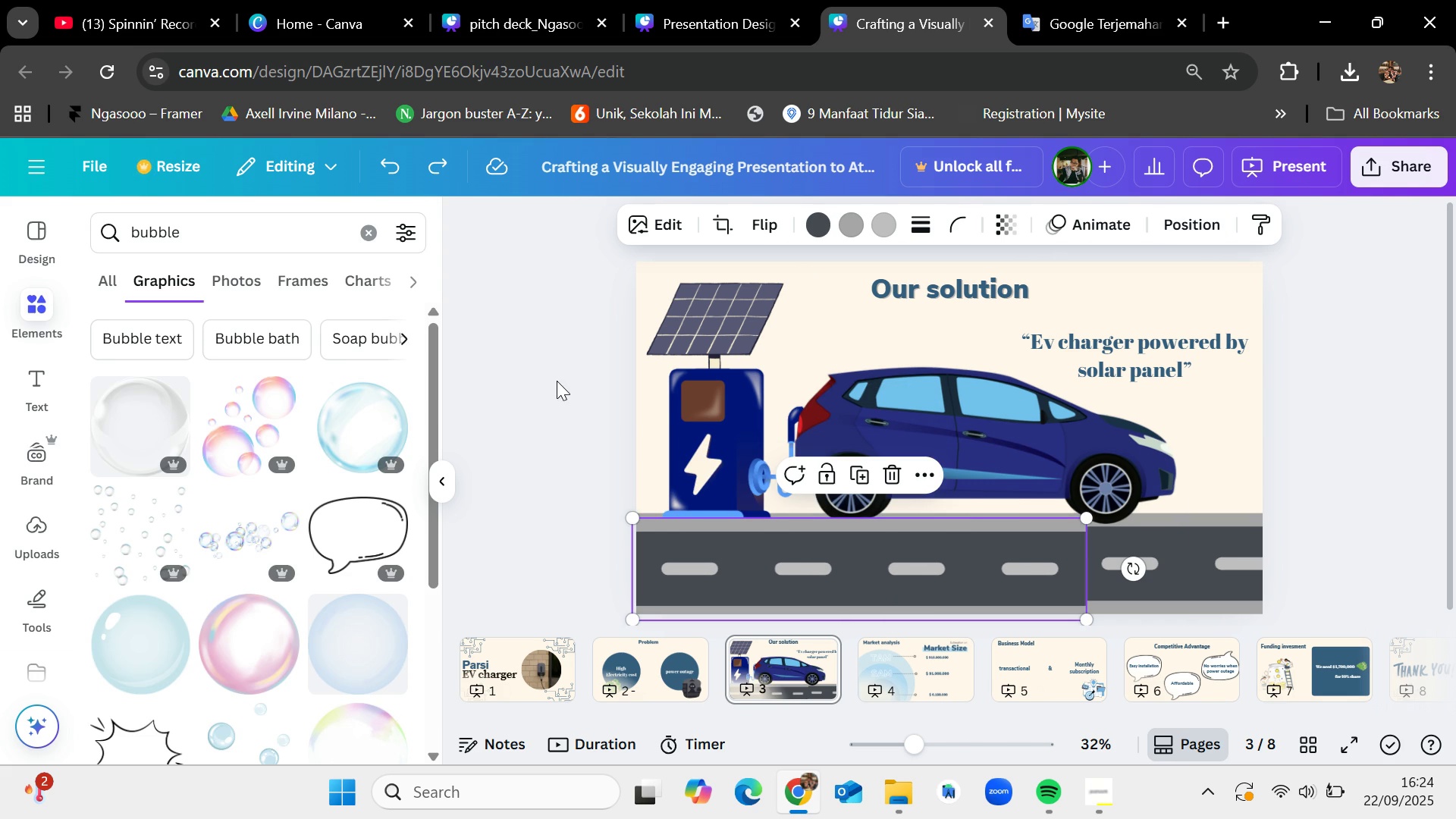 
left_click([557, 381])
 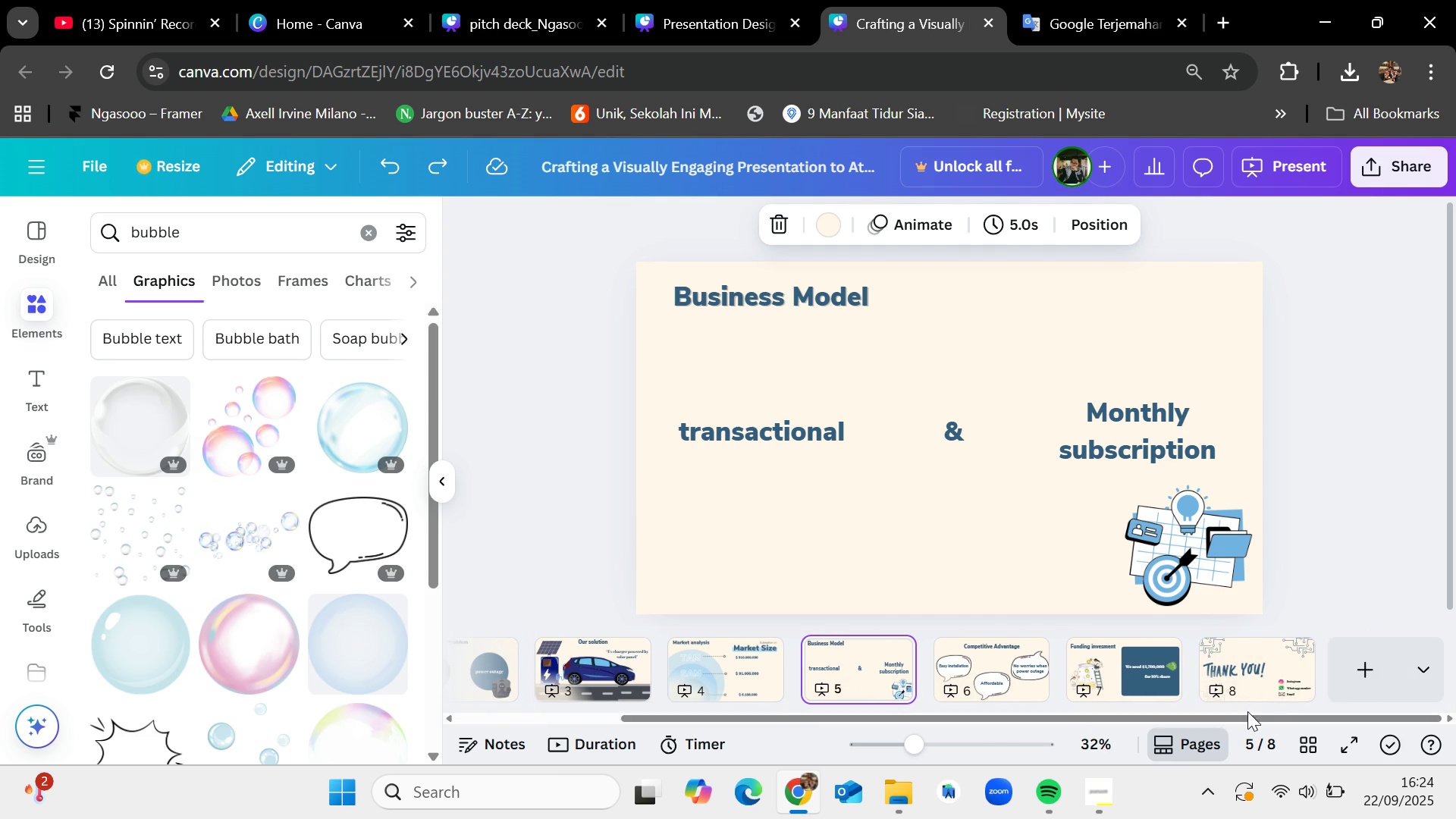 
left_click([1361, 174])
 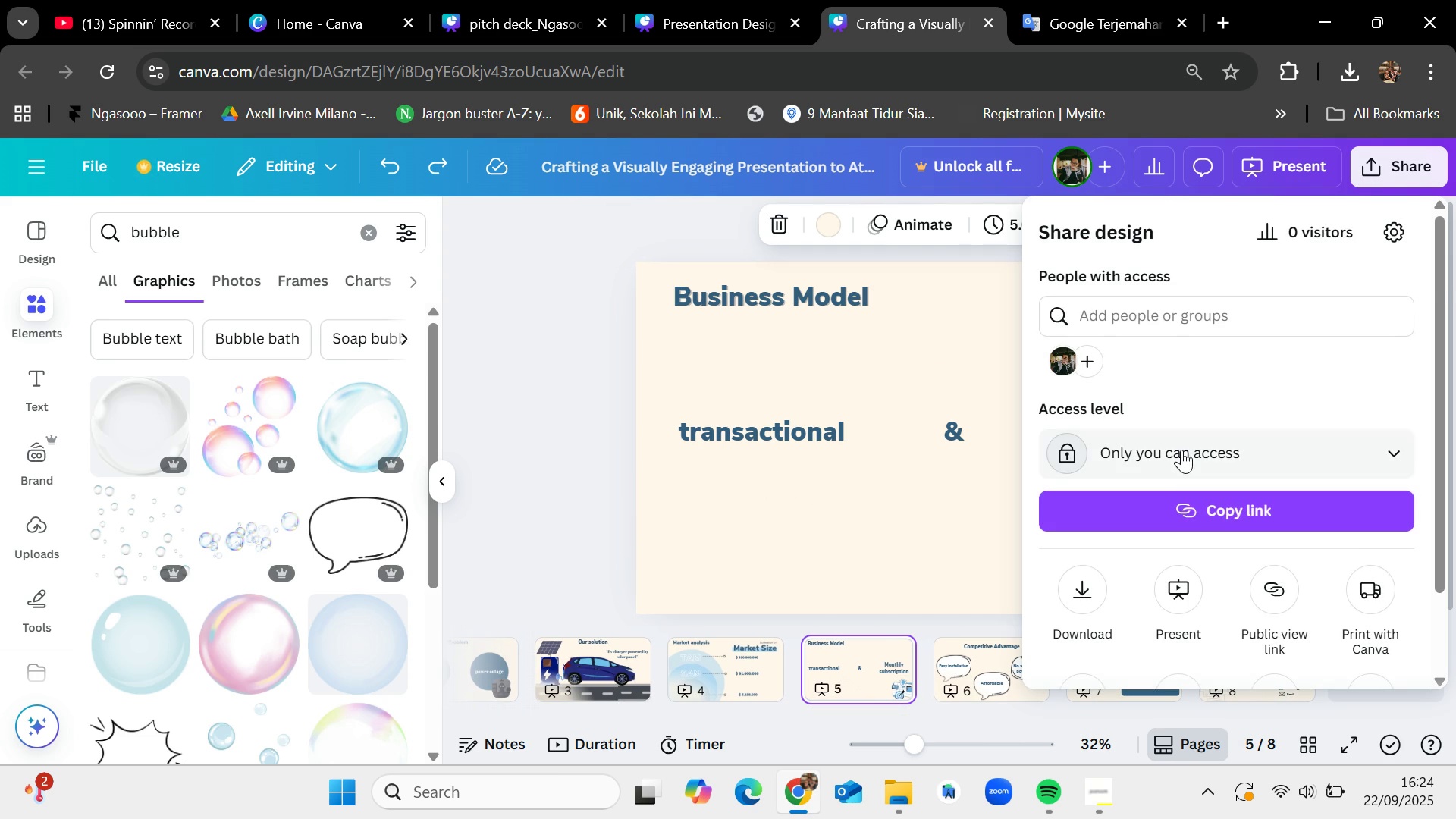 
scroll: coordinate [1181, 450], scroll_direction: down, amount: 4.0
 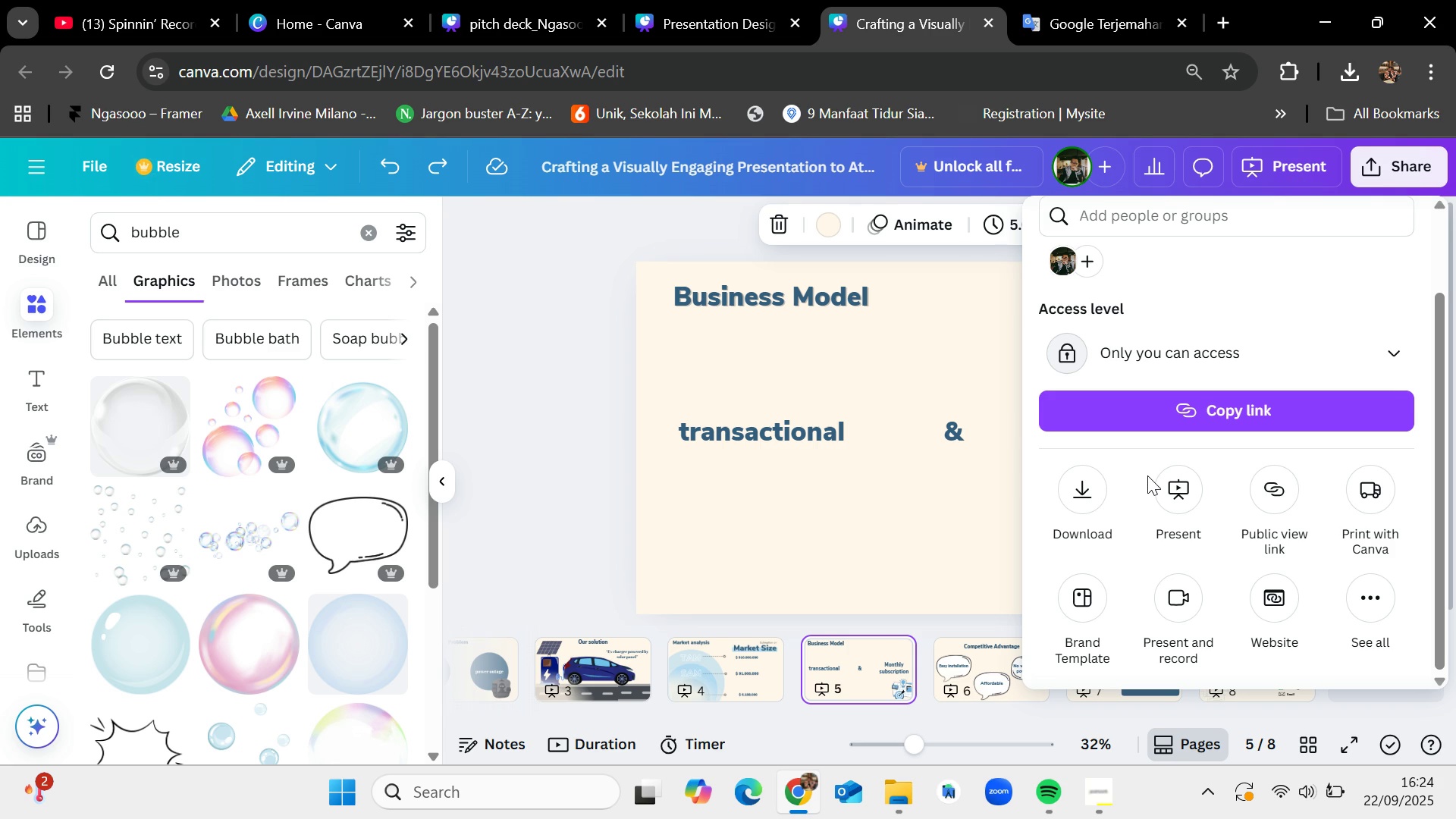 
left_click([1294, 490])
 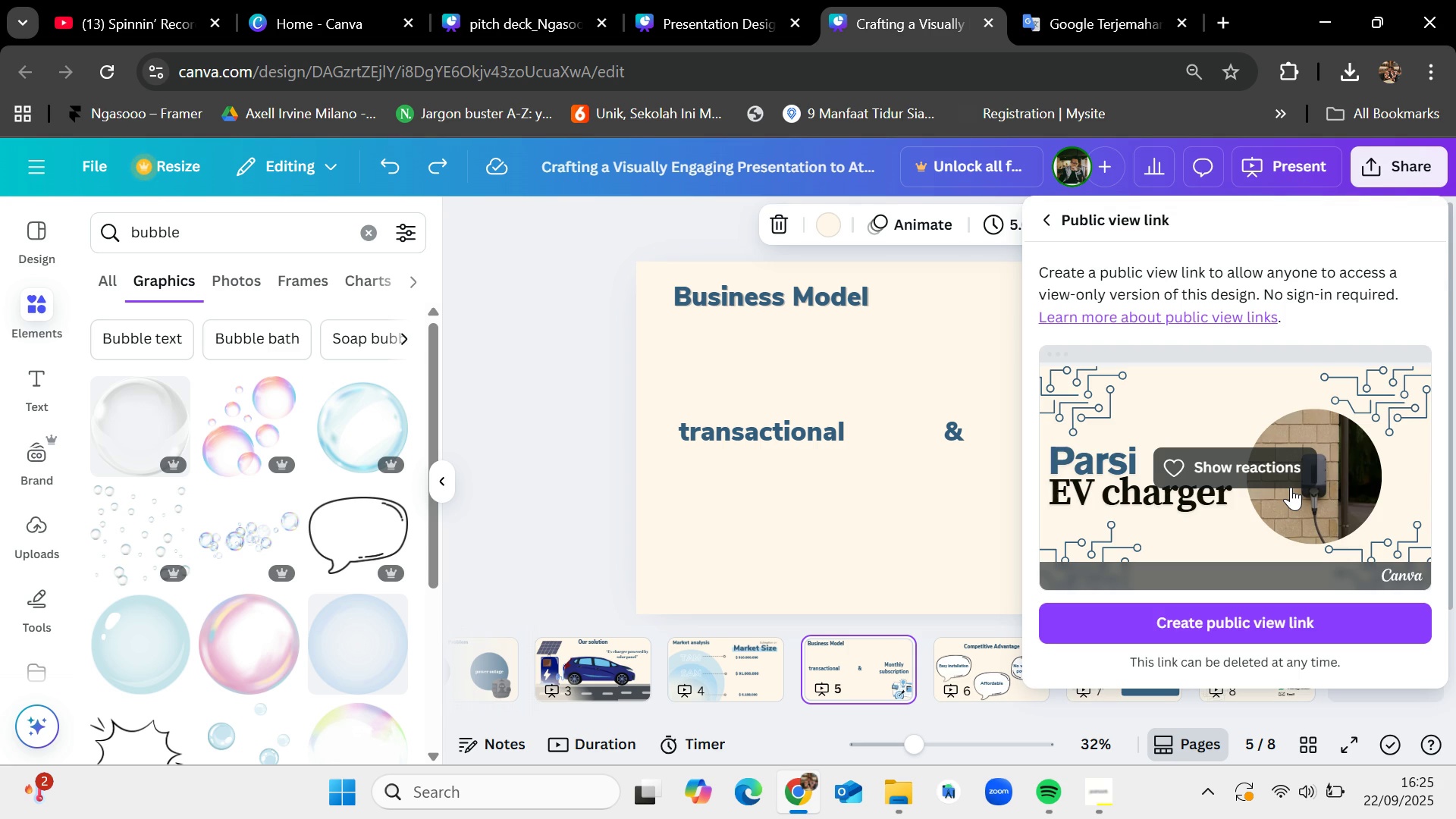 
scroll: coordinate [1291, 485], scroll_direction: down, amount: 4.0
 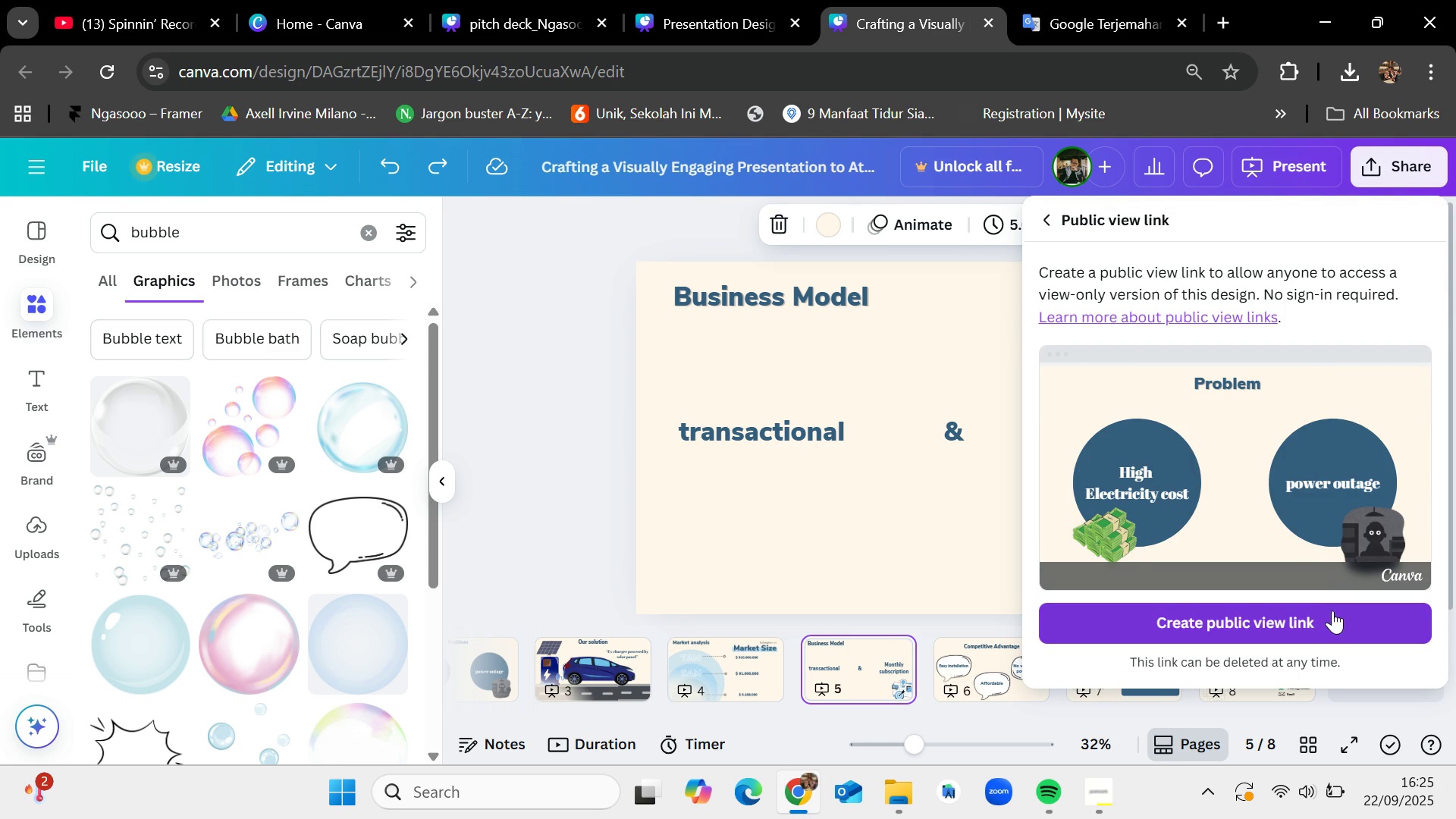 
left_click([1331, 611])
 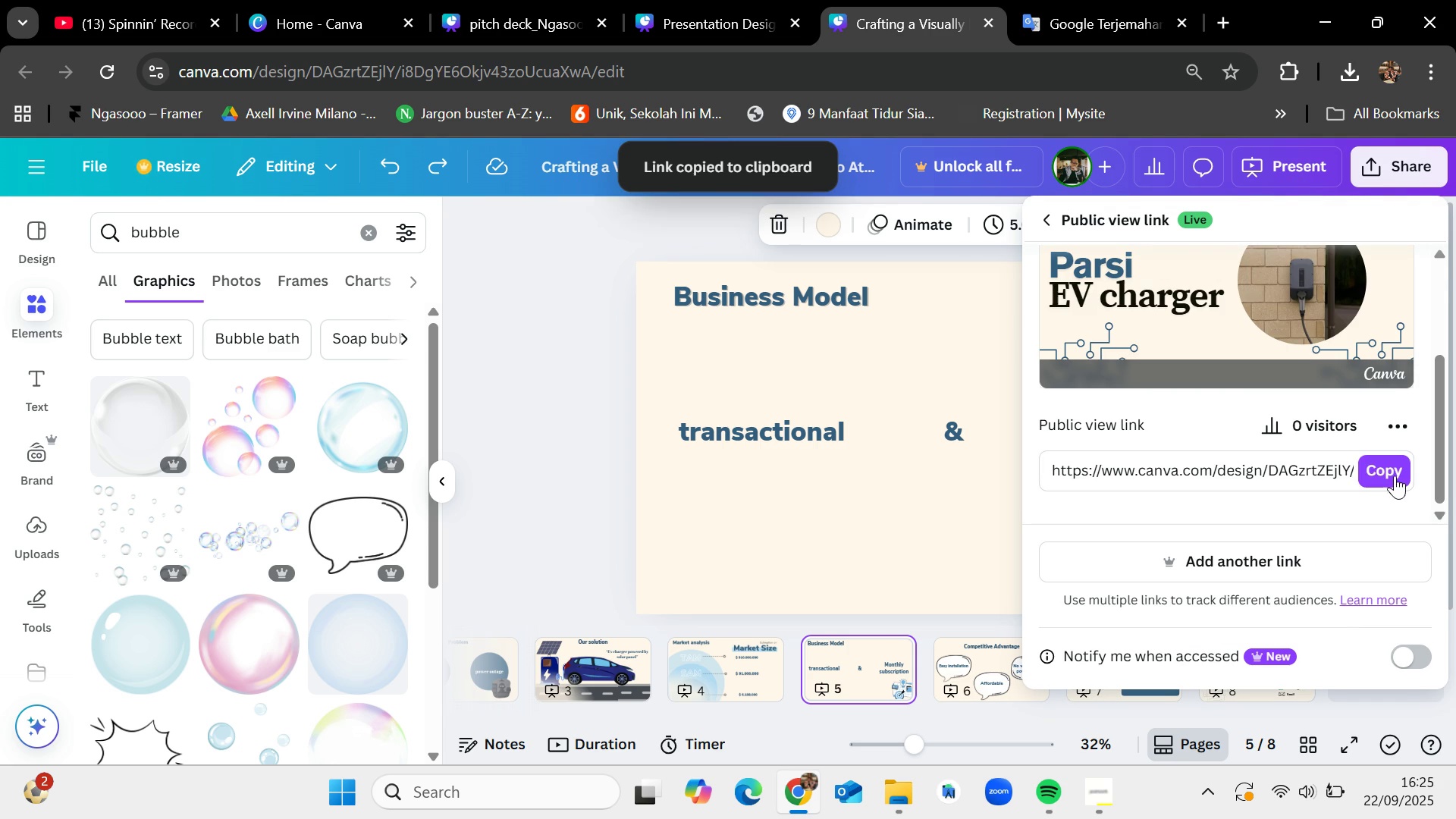 
left_click([1389, 469])